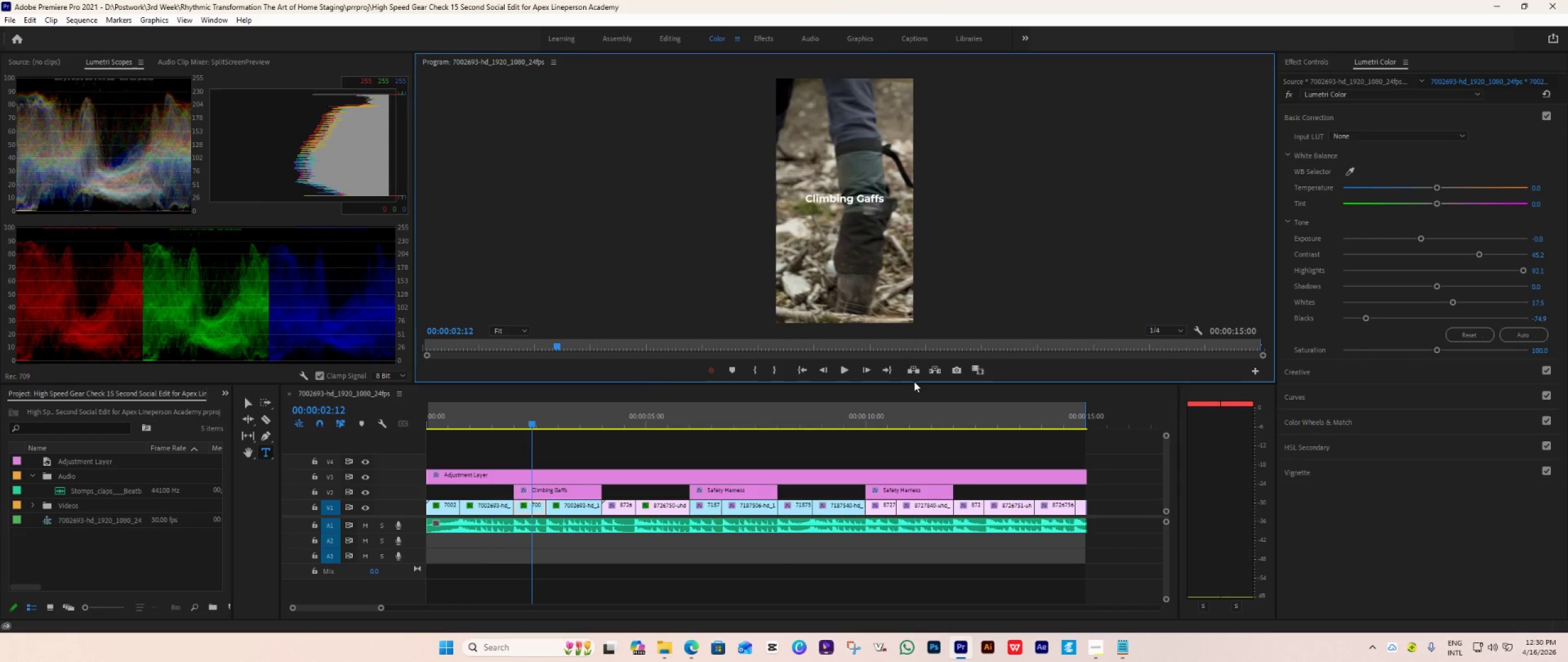 
left_click_drag(start_coordinate=[914, 382], to_coordinate=[888, 495])
 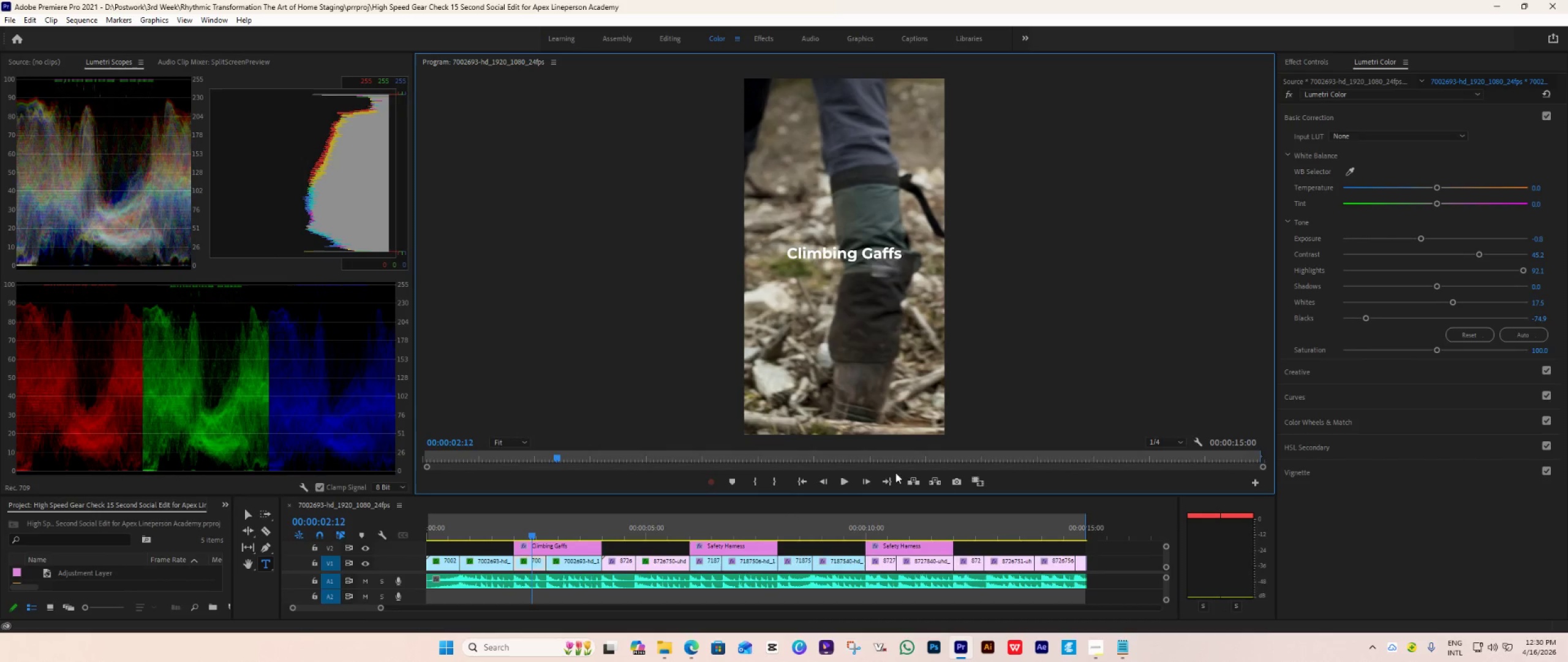 
key(Space)
 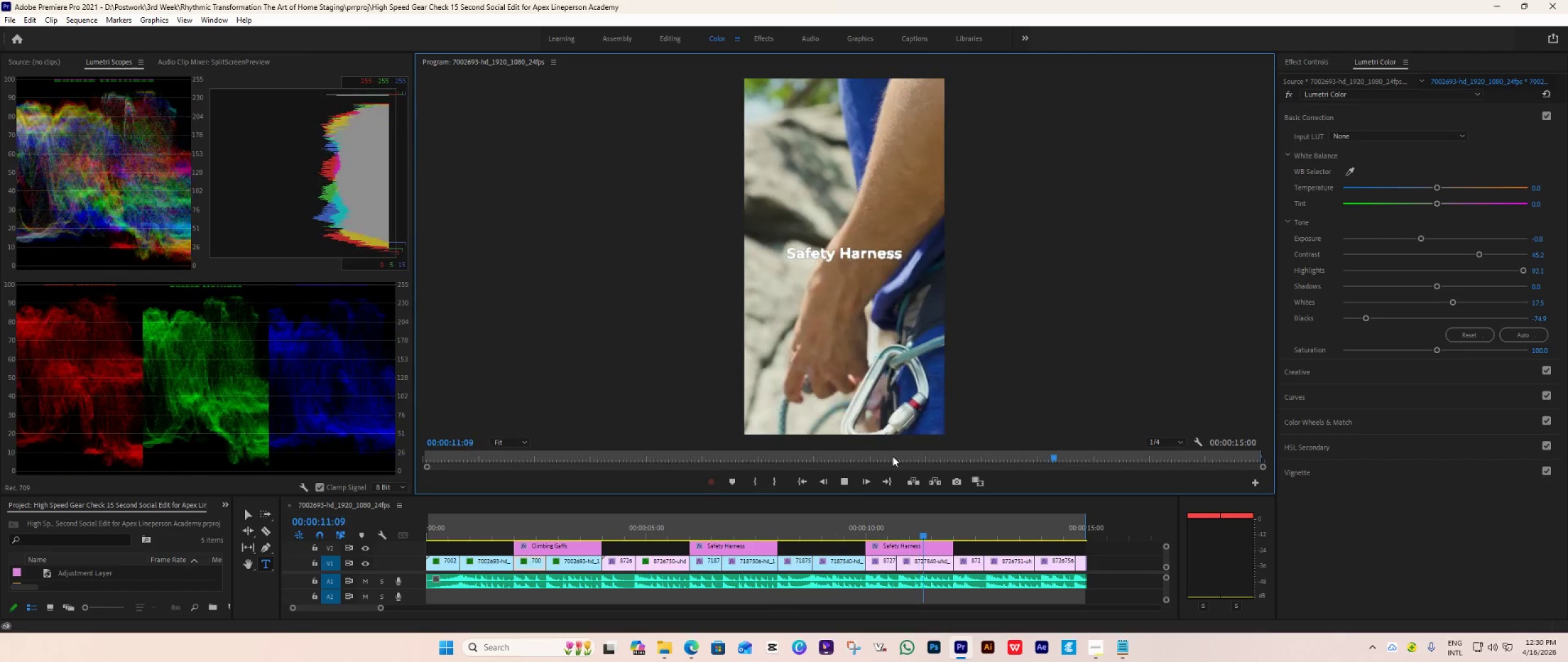 
wait(13.94)
 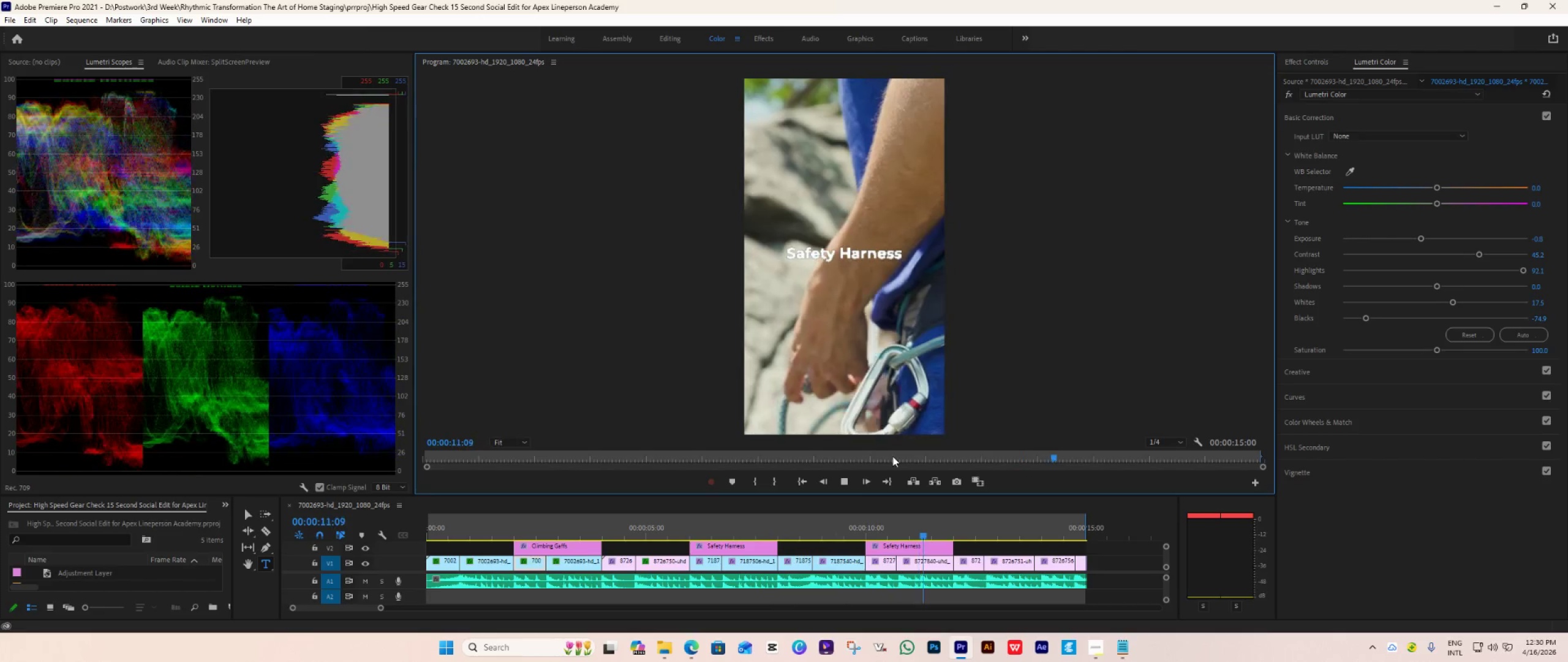 
left_click([803, 484])
 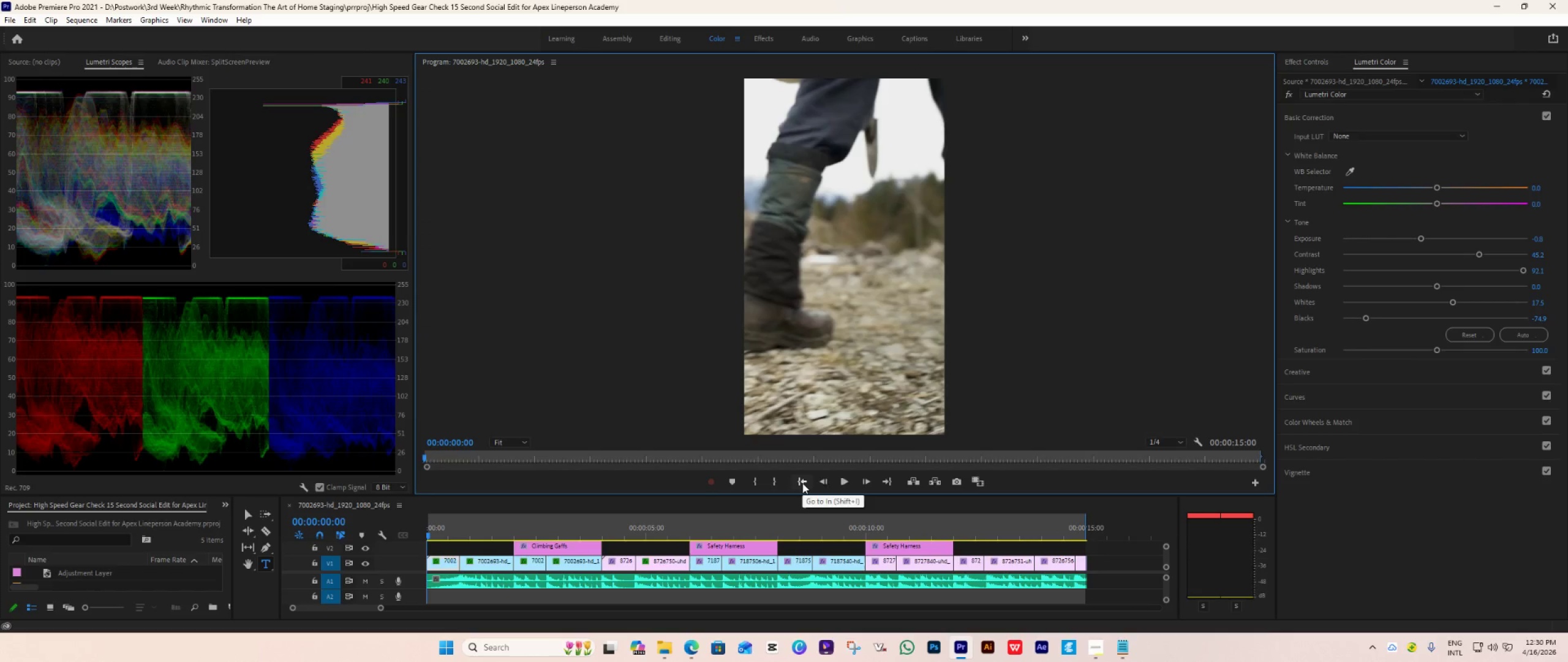 
key(Space)
 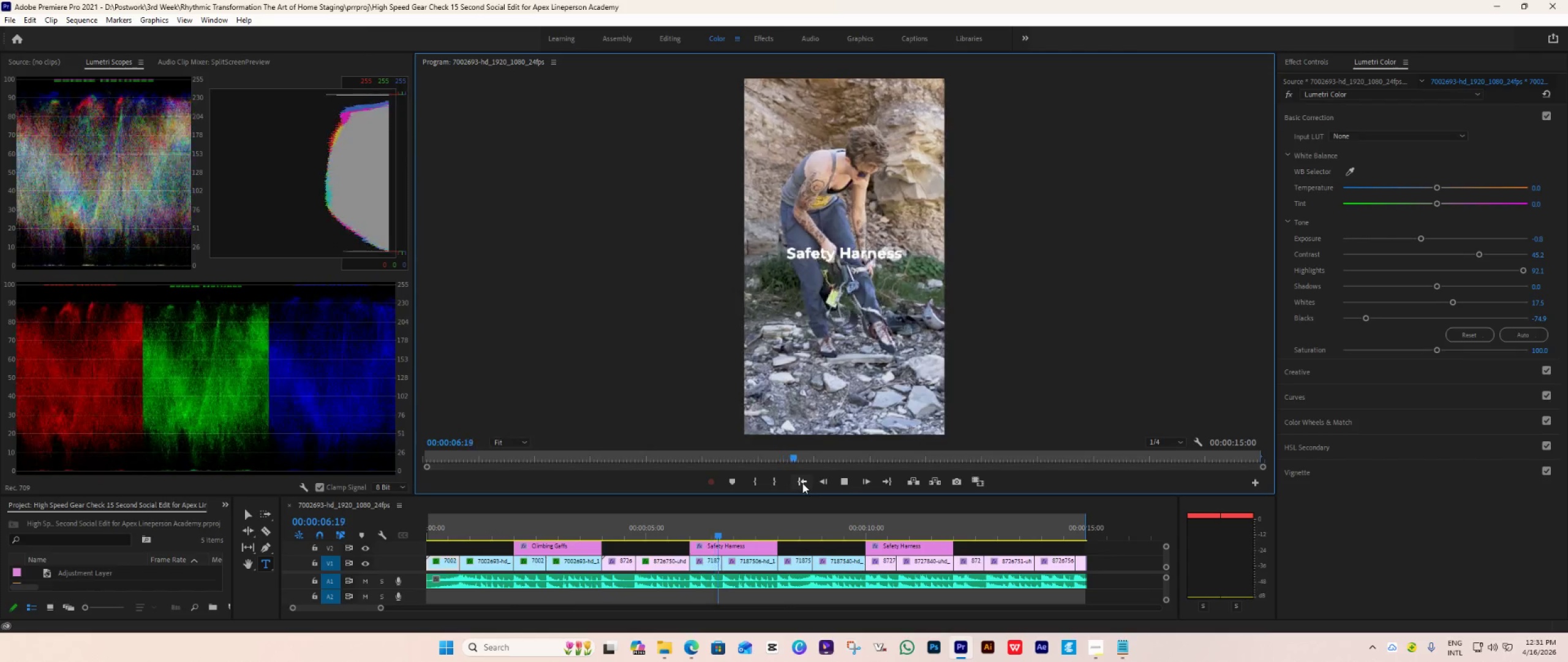 
wait(11.8)
 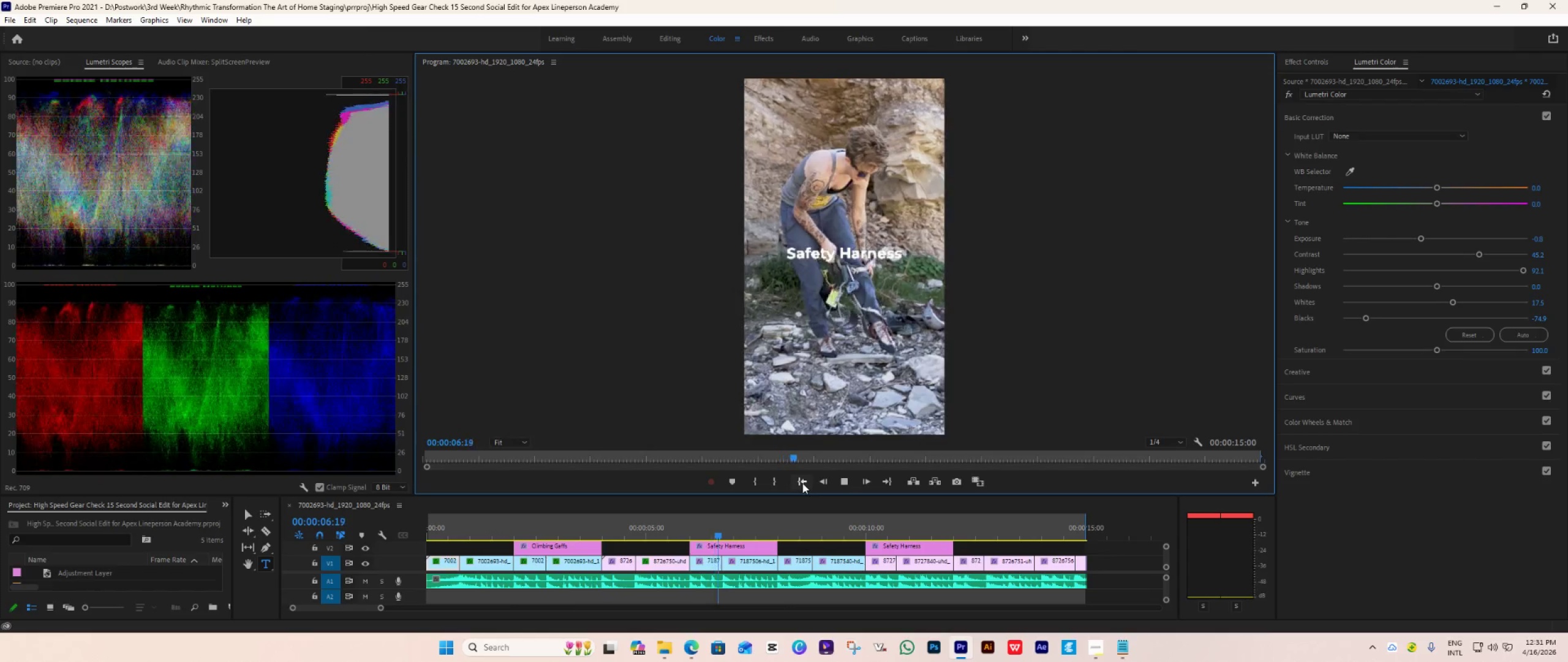 
key(Space)
 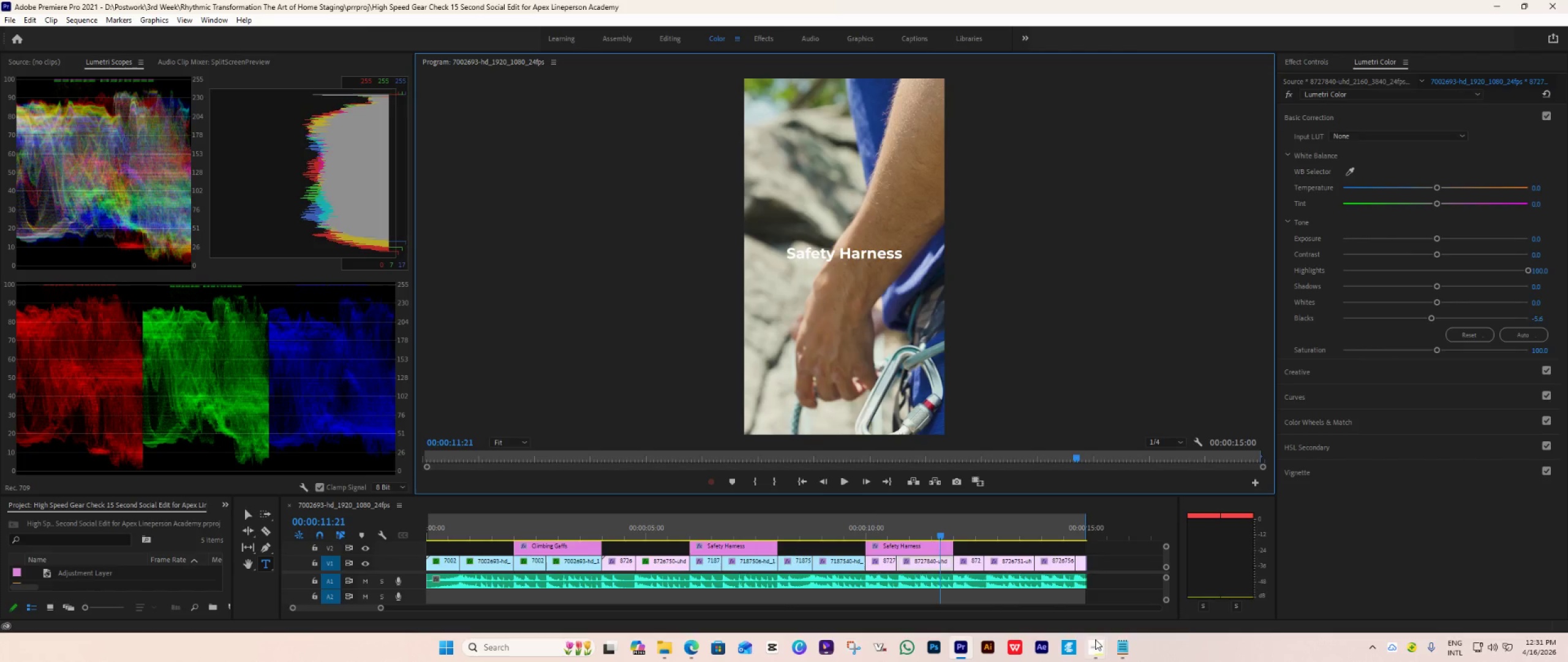 
left_click([1095, 651])
 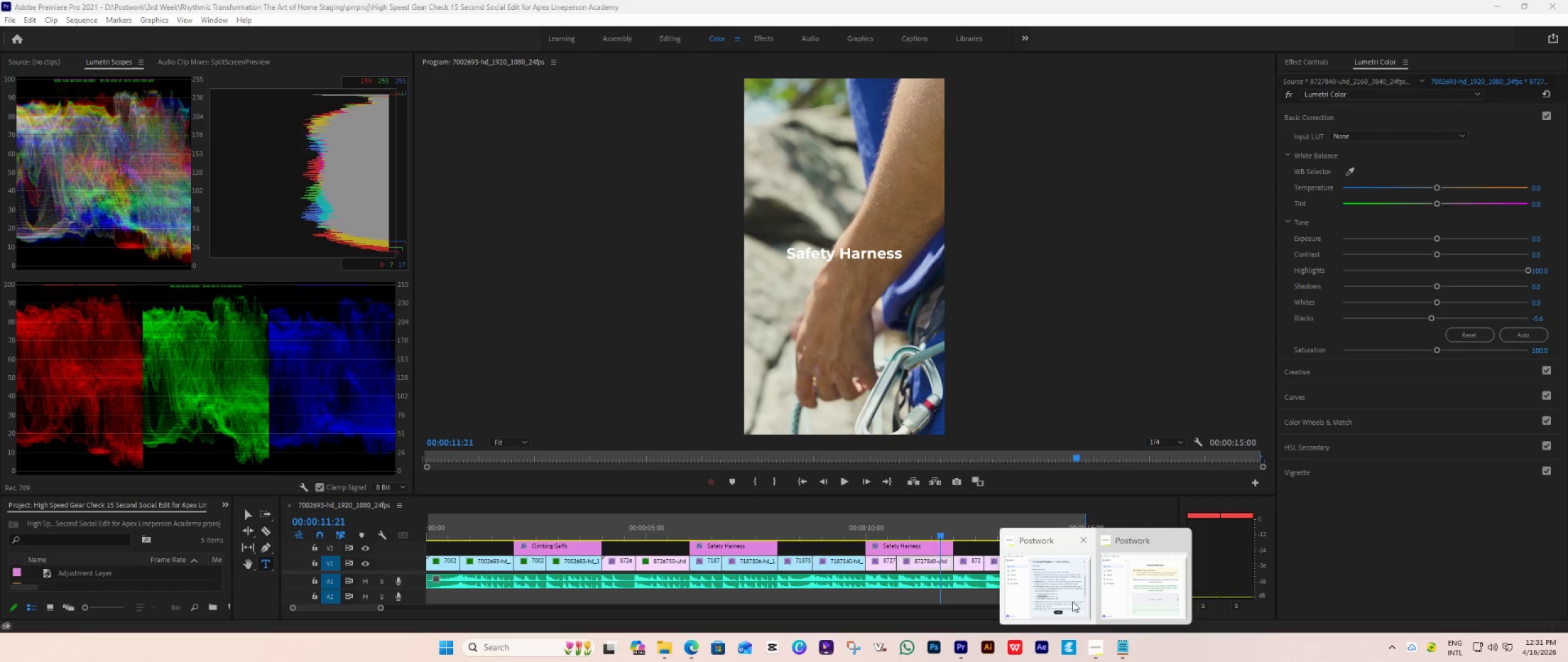 
left_click([1066, 592])